 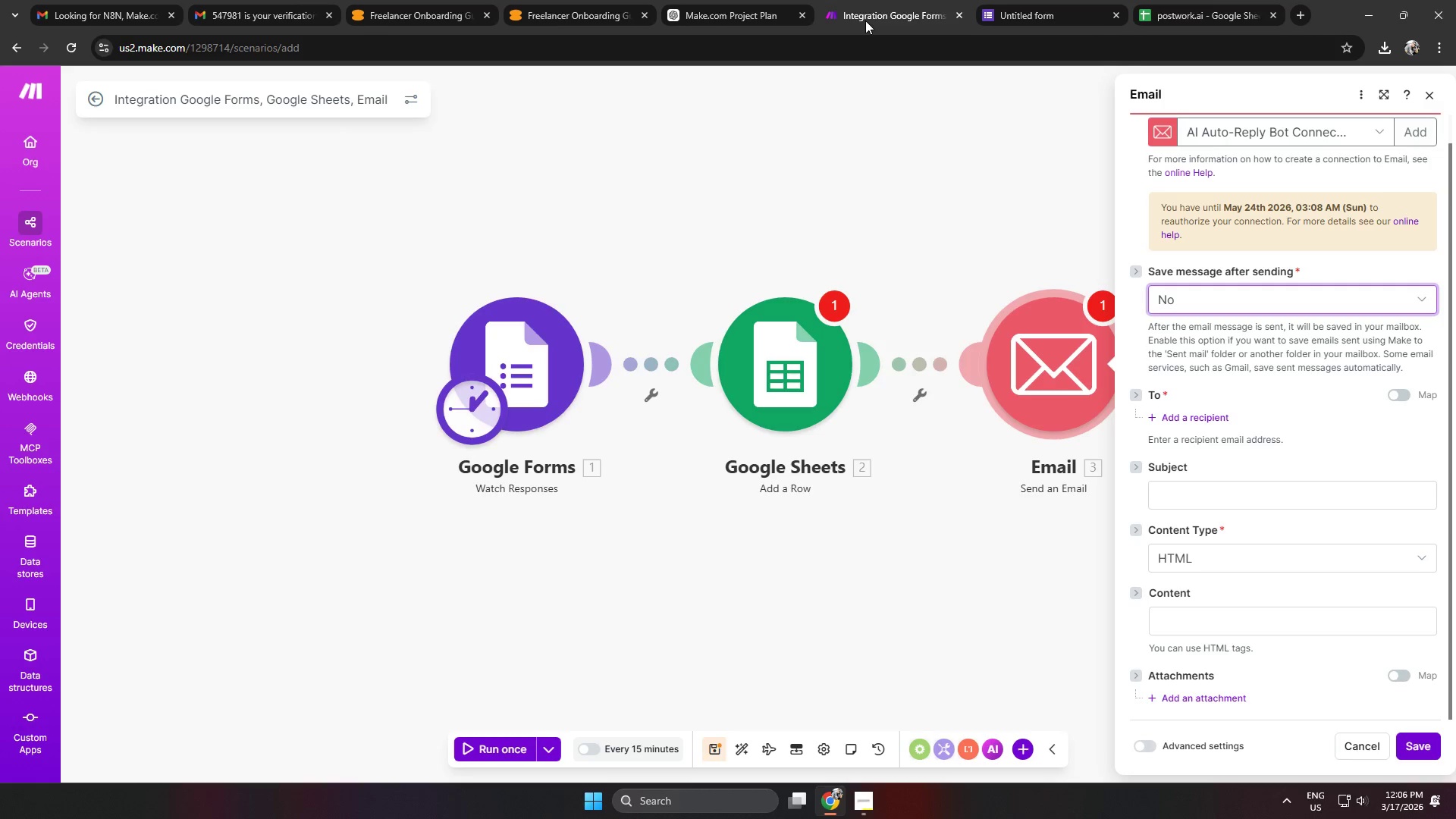 
left_click([709, 25])
 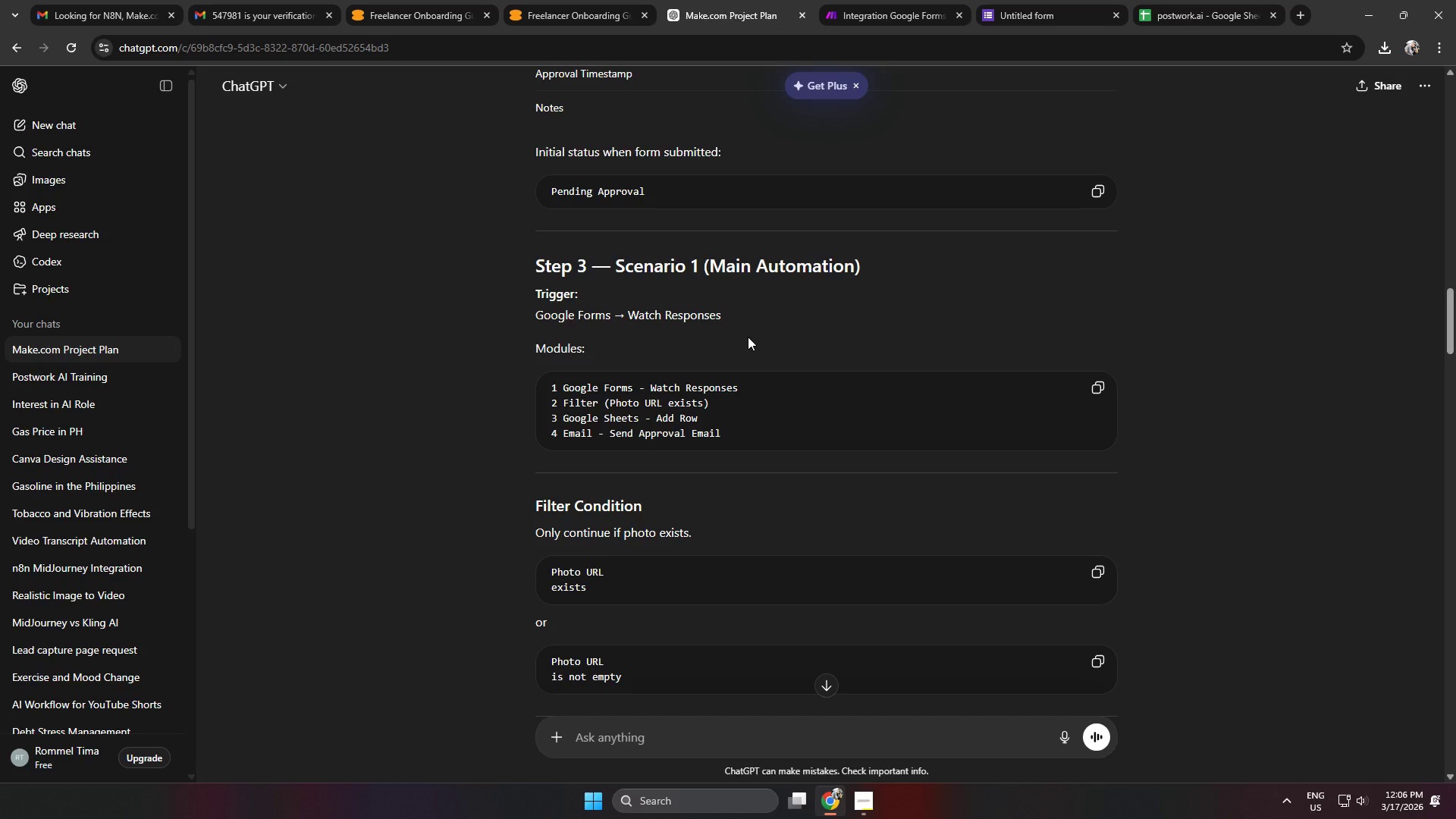 
scroll: coordinate [767, 334], scroll_direction: down, amount: 1.0
 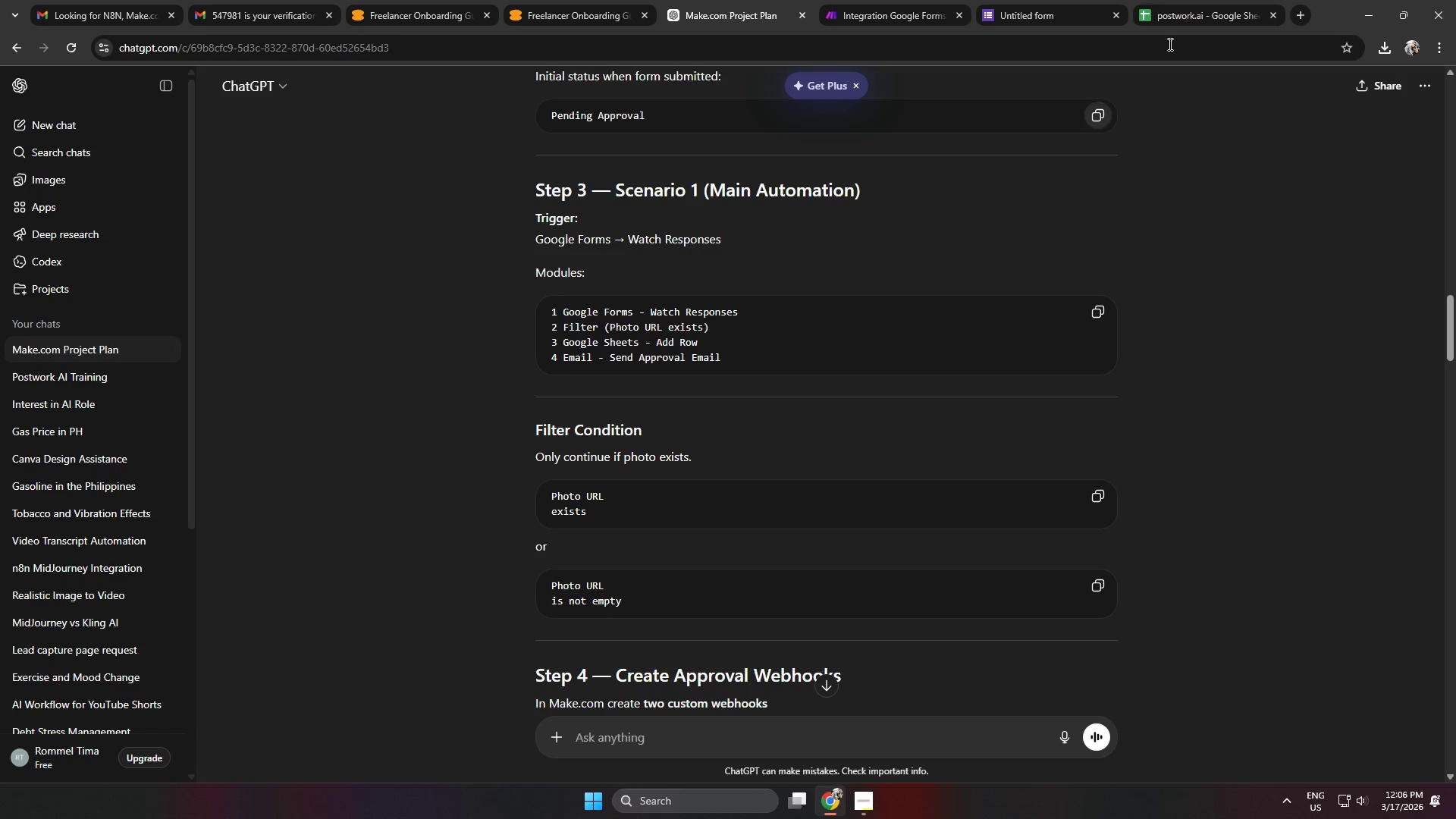 
left_click([1167, 14])
 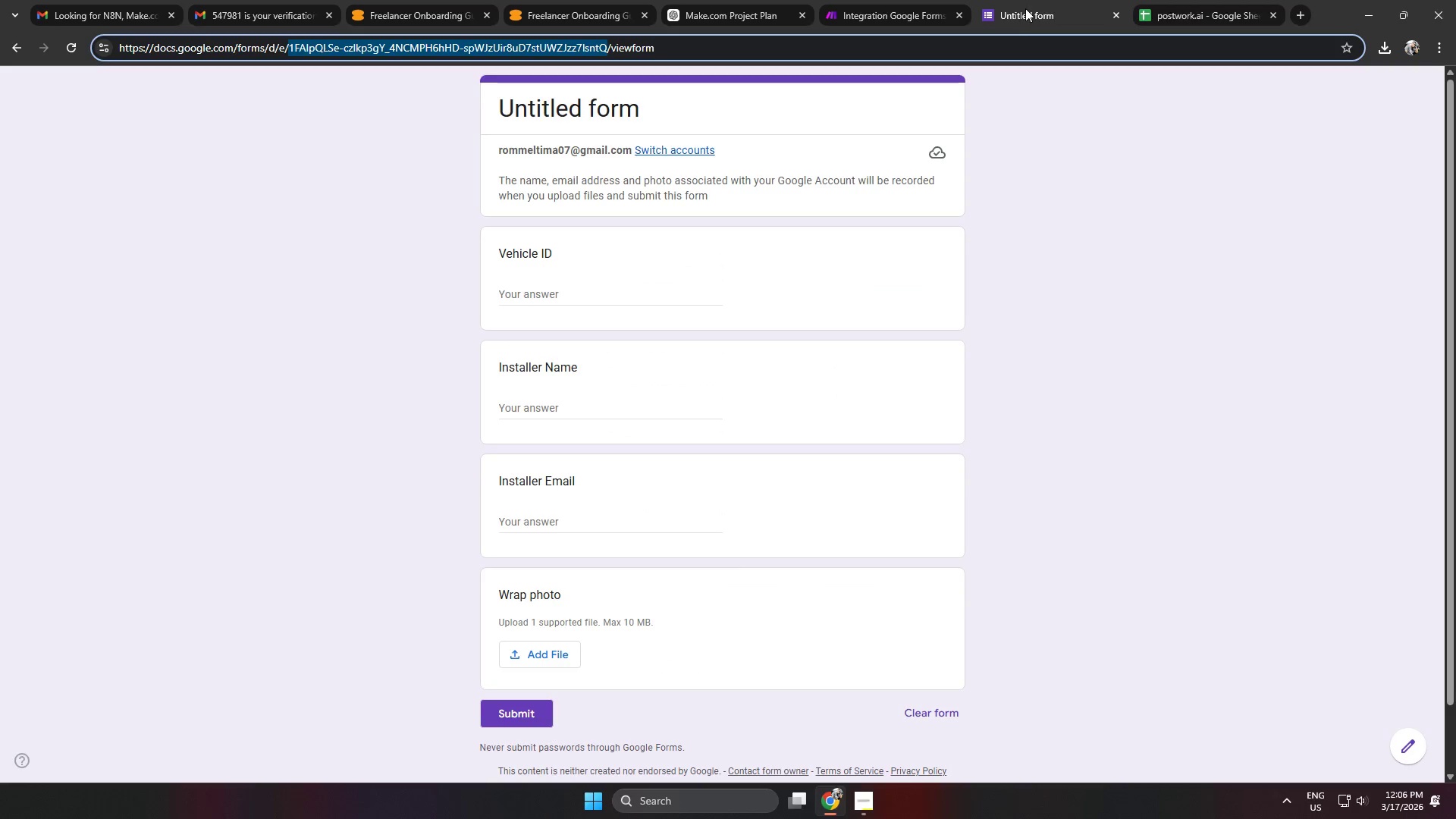 
double_click([860, 17])
 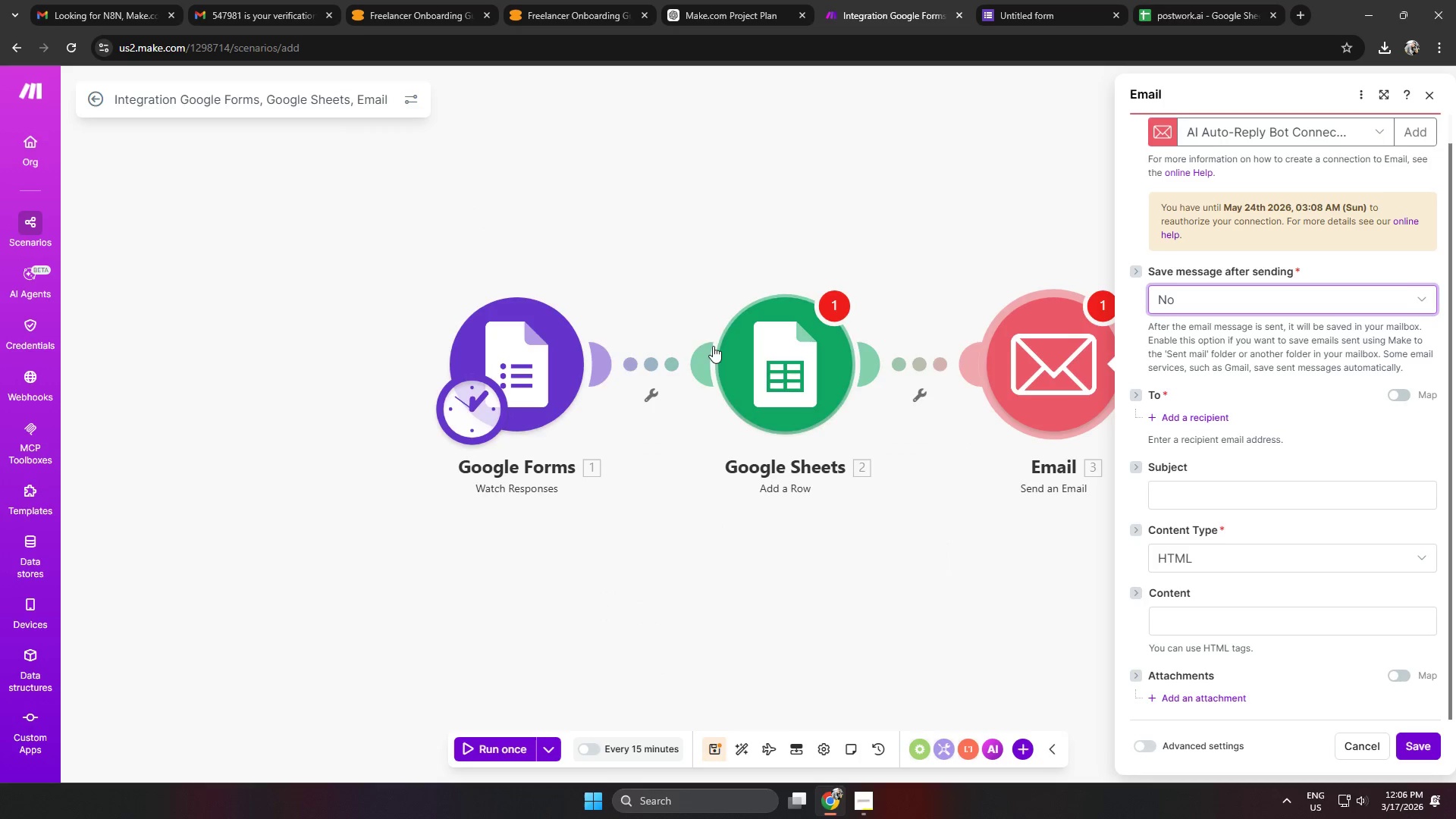 
left_click_drag(start_coordinate=[676, 267], to_coordinate=[676, 271])
 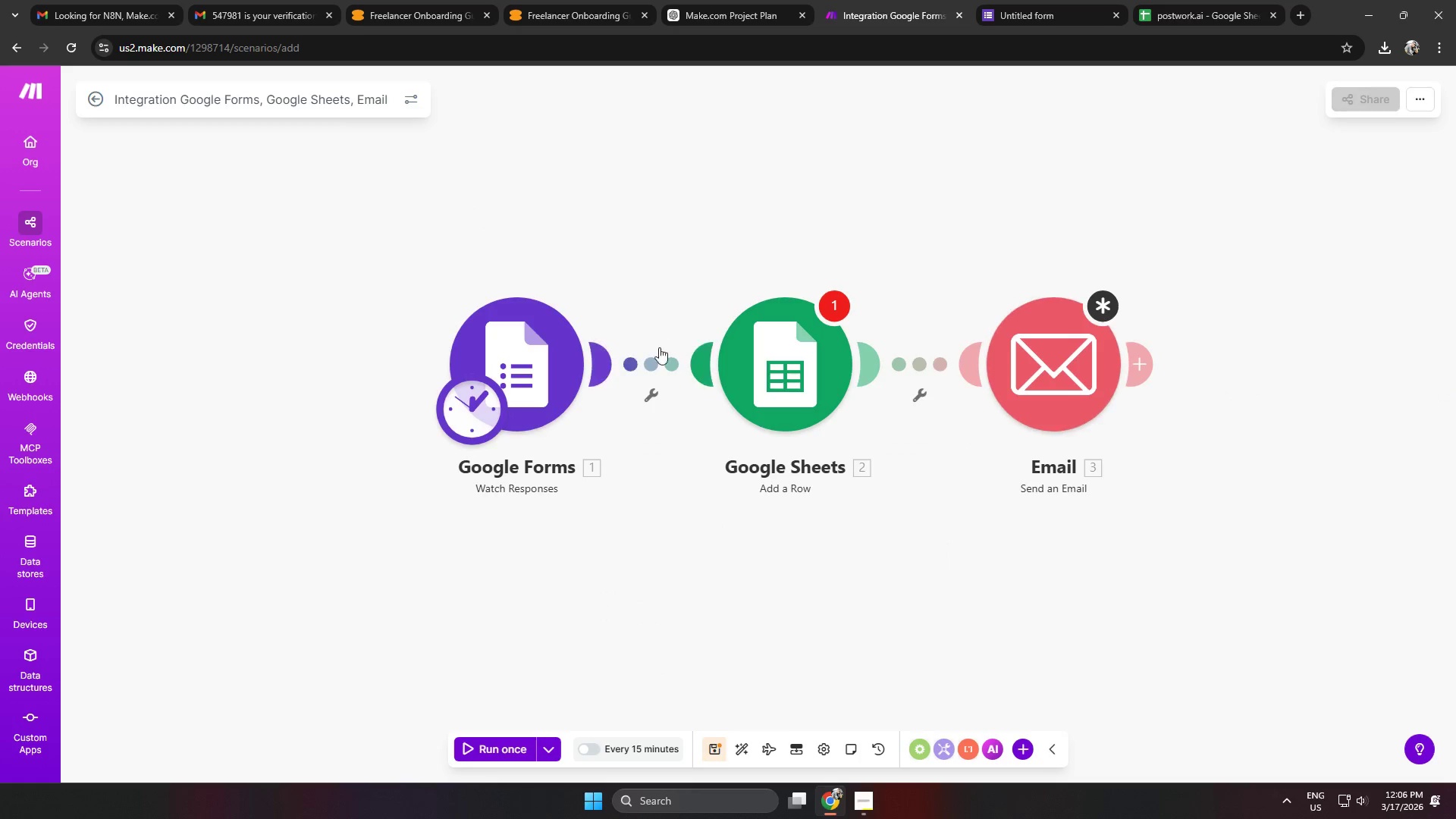 
double_click([652, 362])
 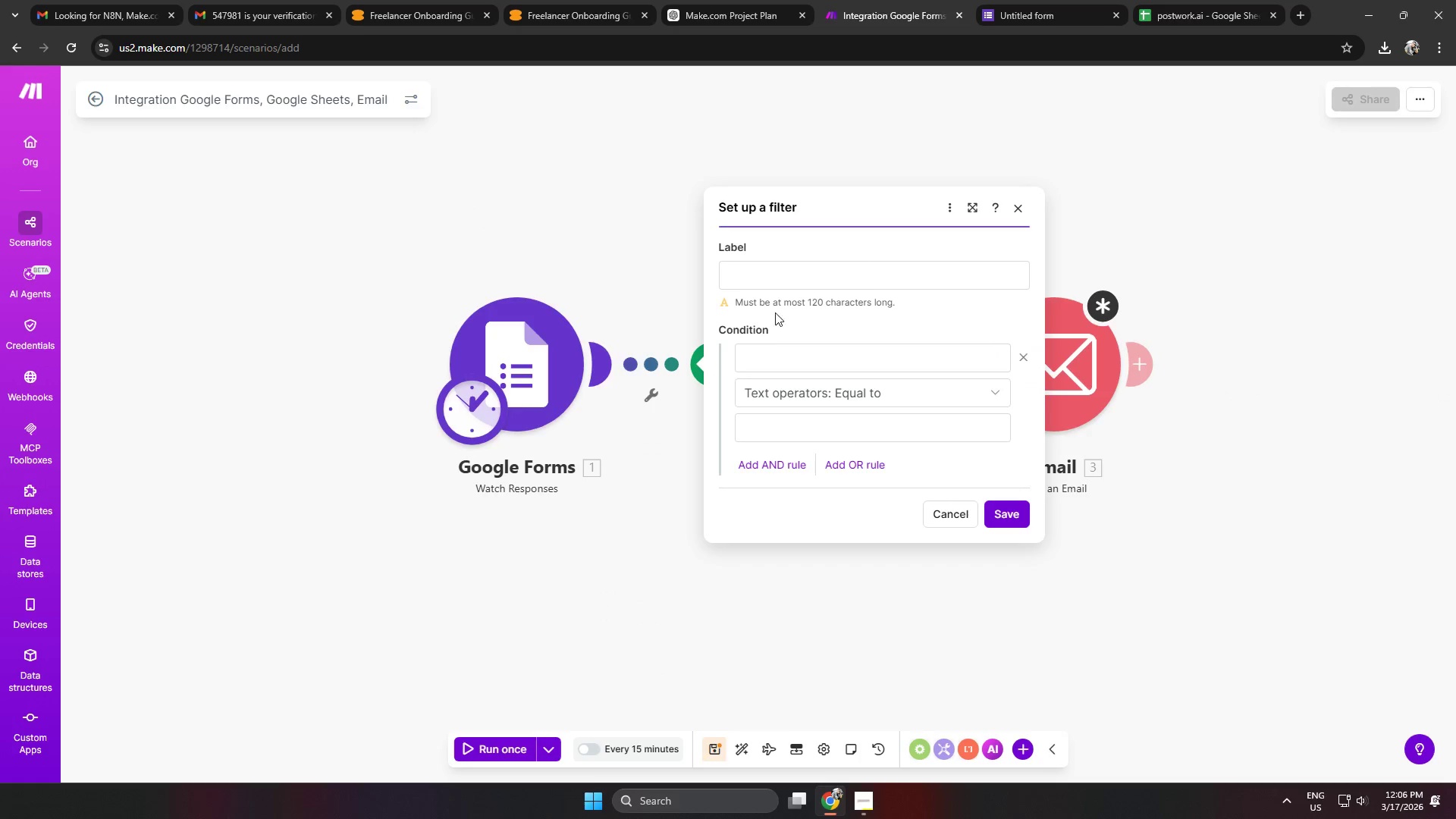 
left_click([783, 282])
 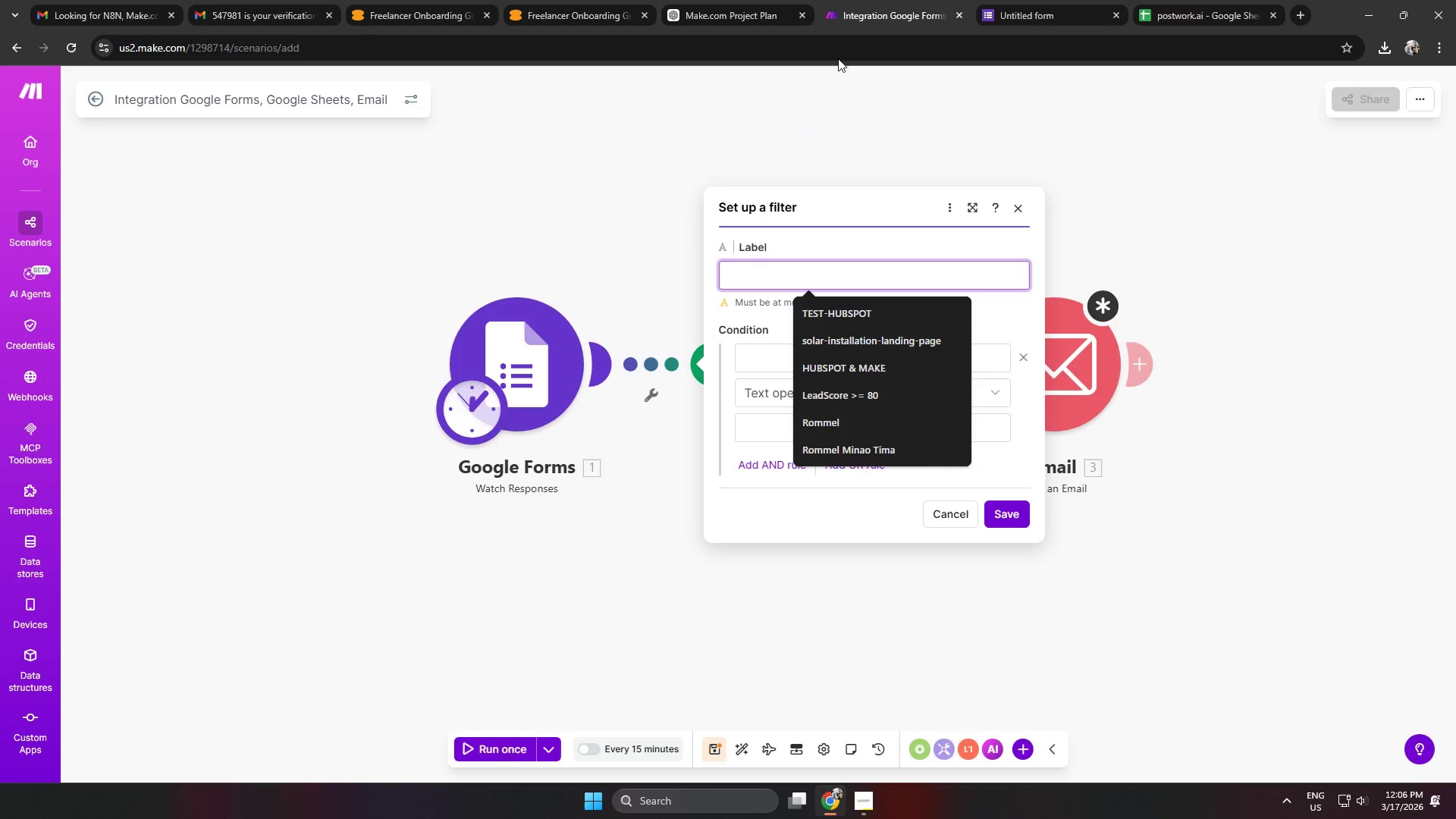 
left_click([1006, 3])
 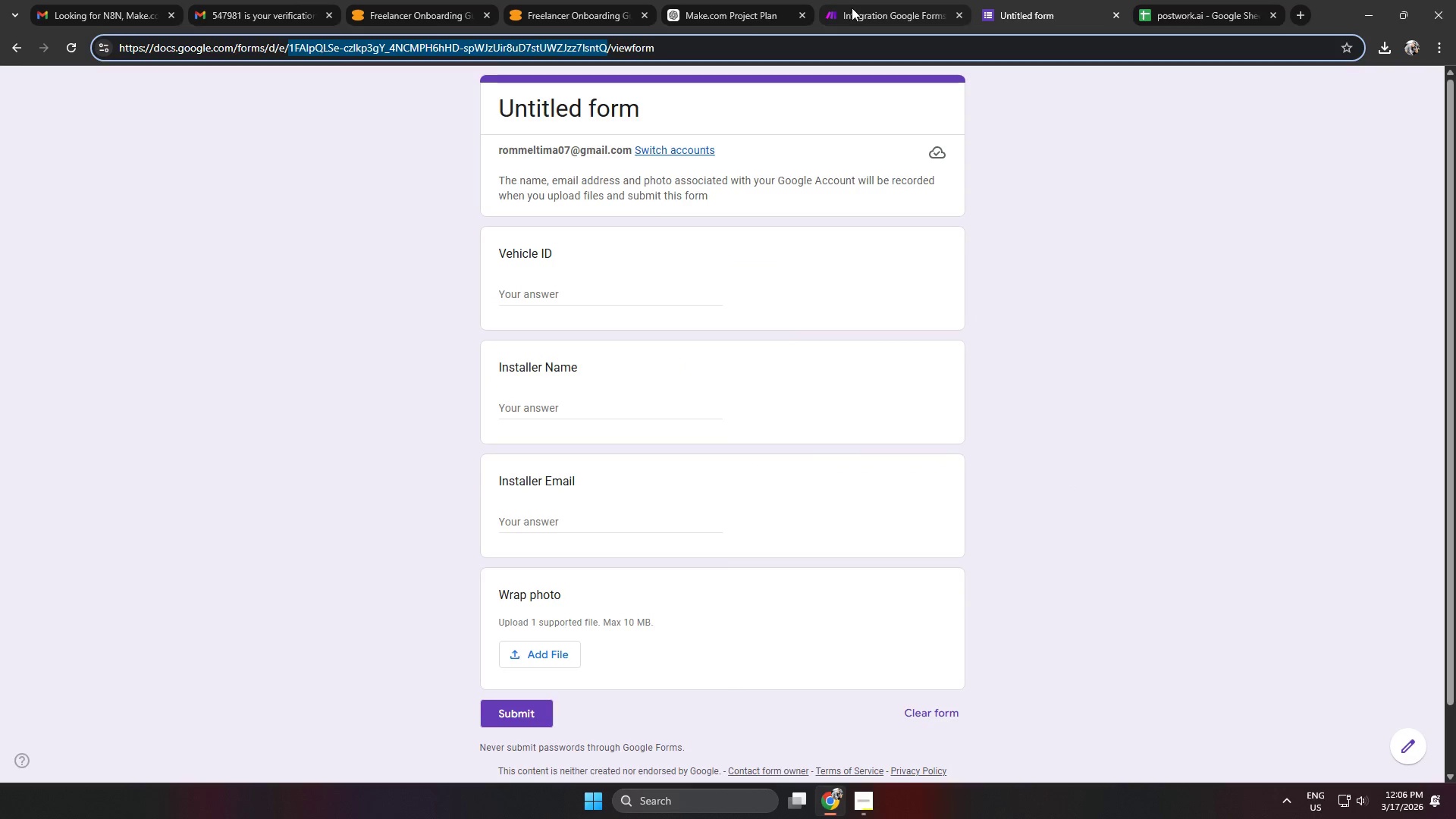 
left_click([741, 16])
 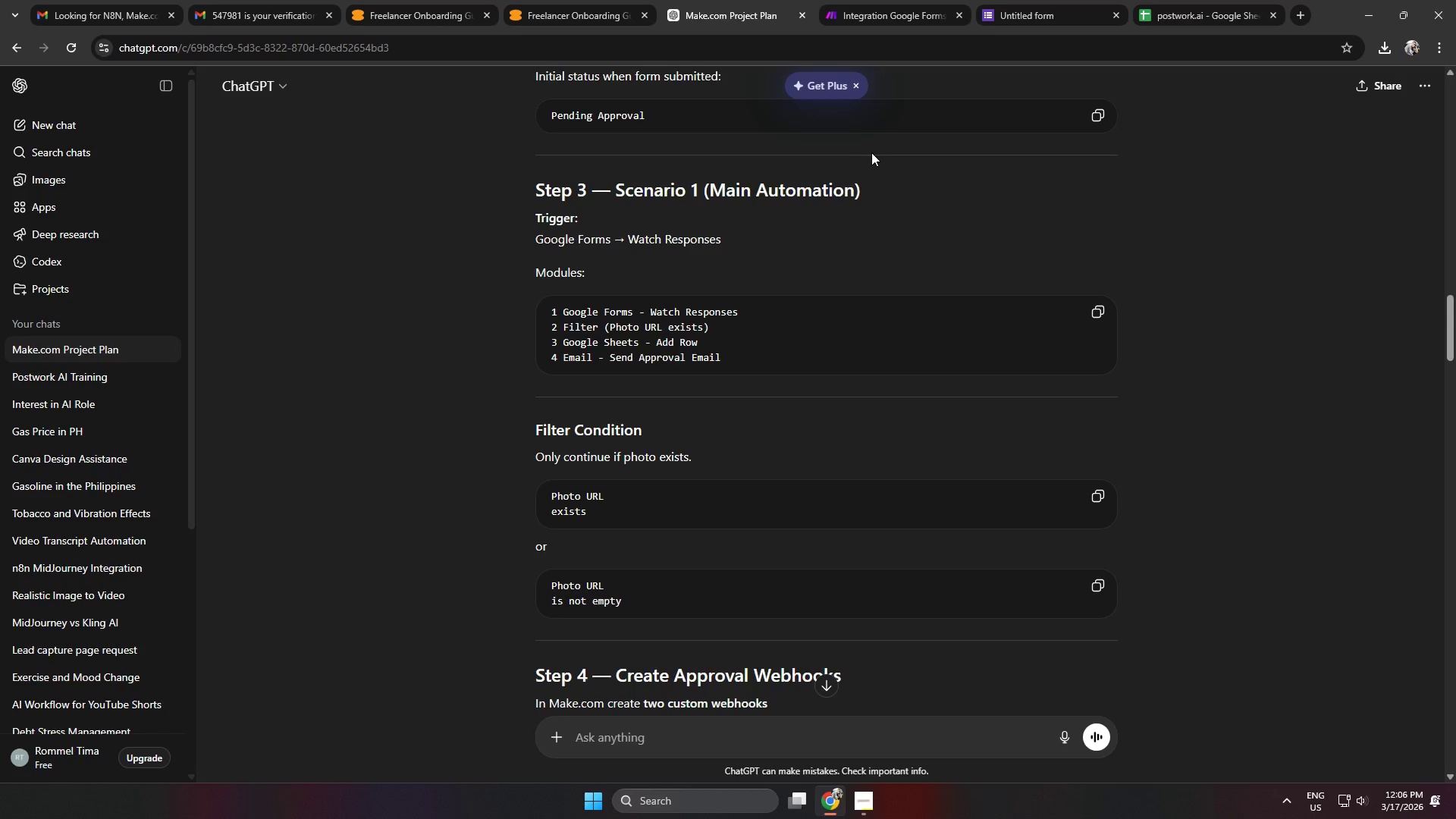 
wait(5.34)
 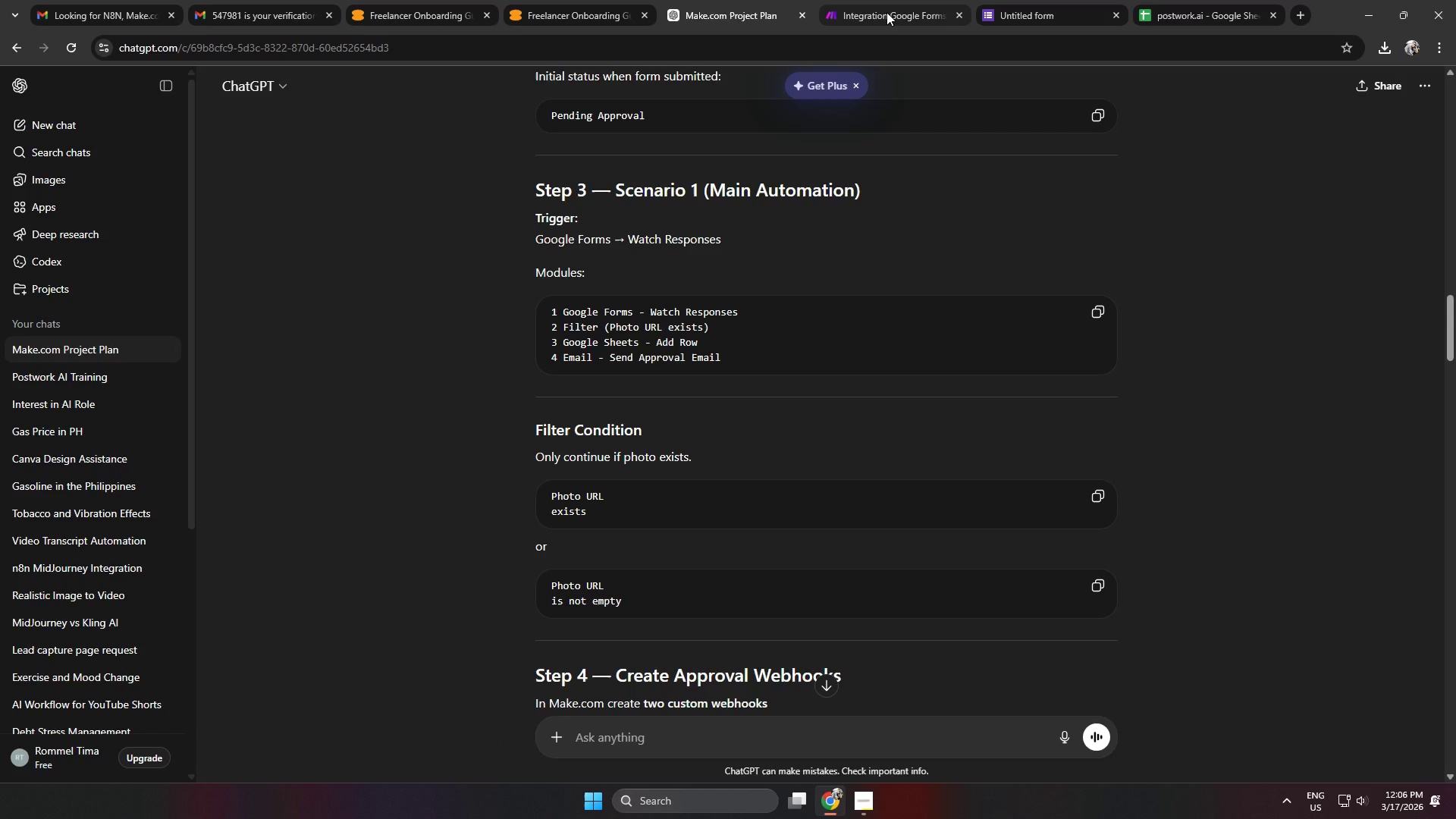 
left_click_drag(start_coordinate=[735, 10], to_coordinate=[742, 12])
 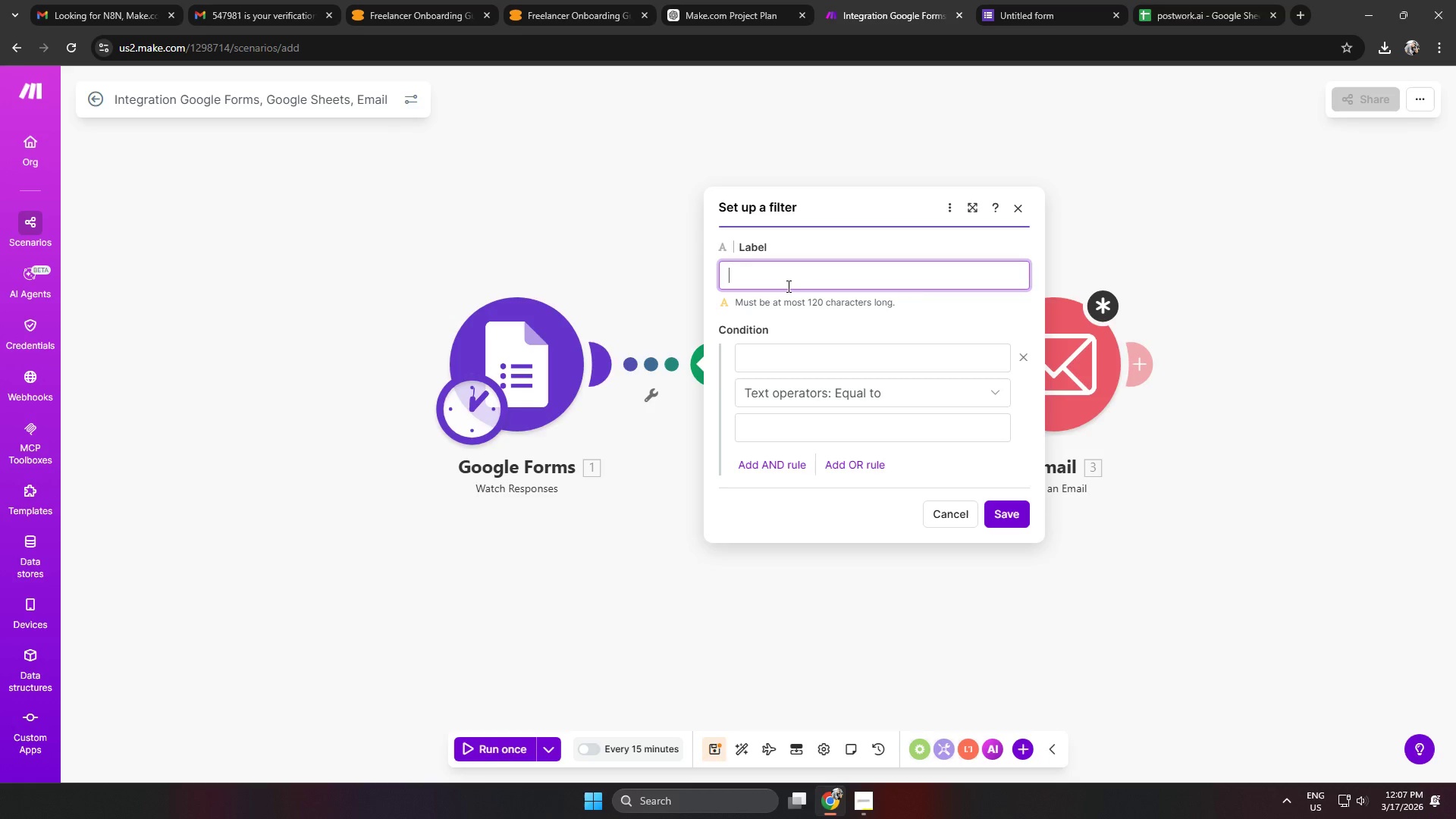 
type(POH)
key(Backspace)
key(Backspace)
key(Backspace)
key(Backspace)
type(PHO )
key(Backspace)
type(TO ES)
key(Backspace)
type(XIST?)
 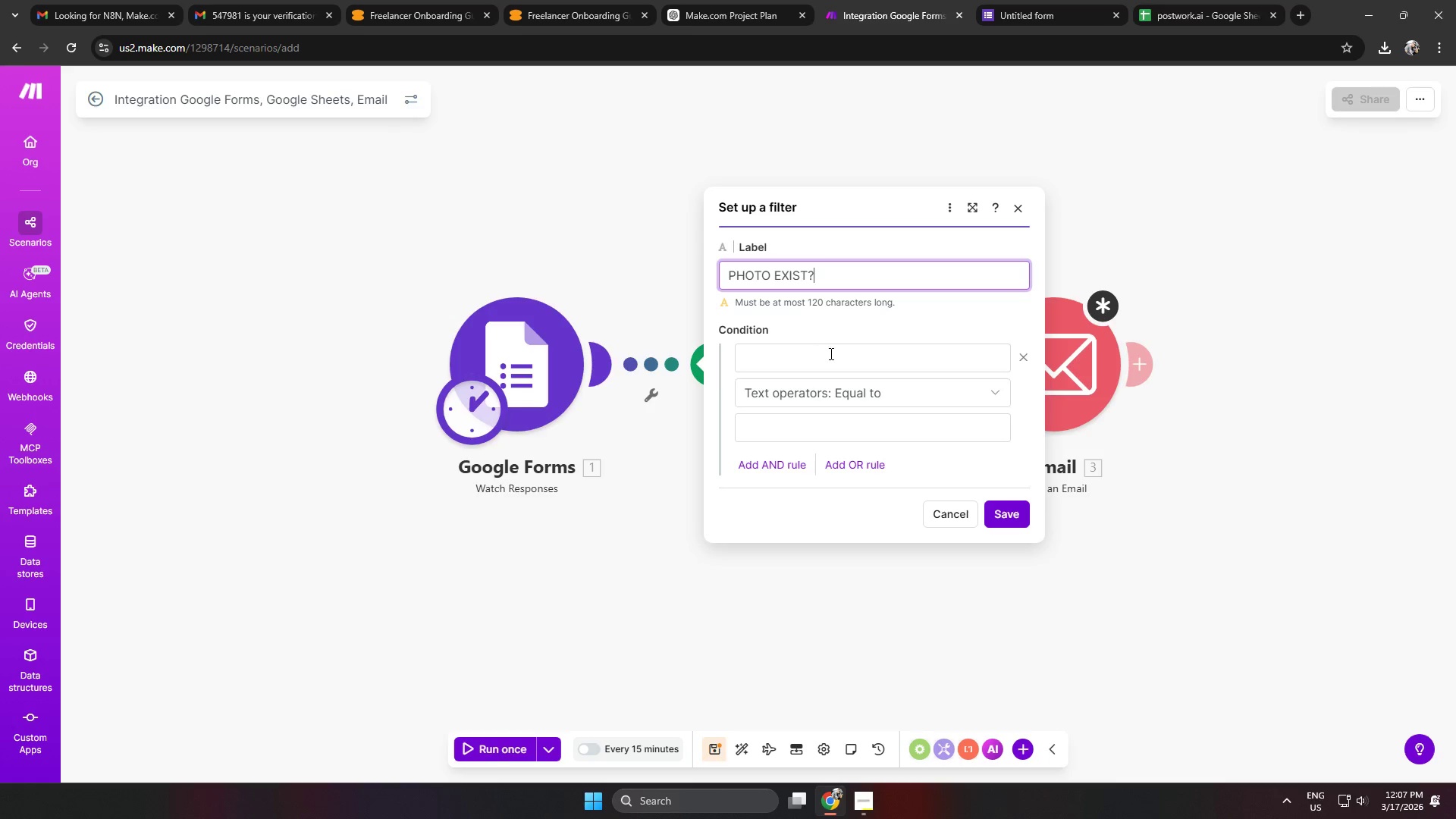 
left_click([830, 353])
 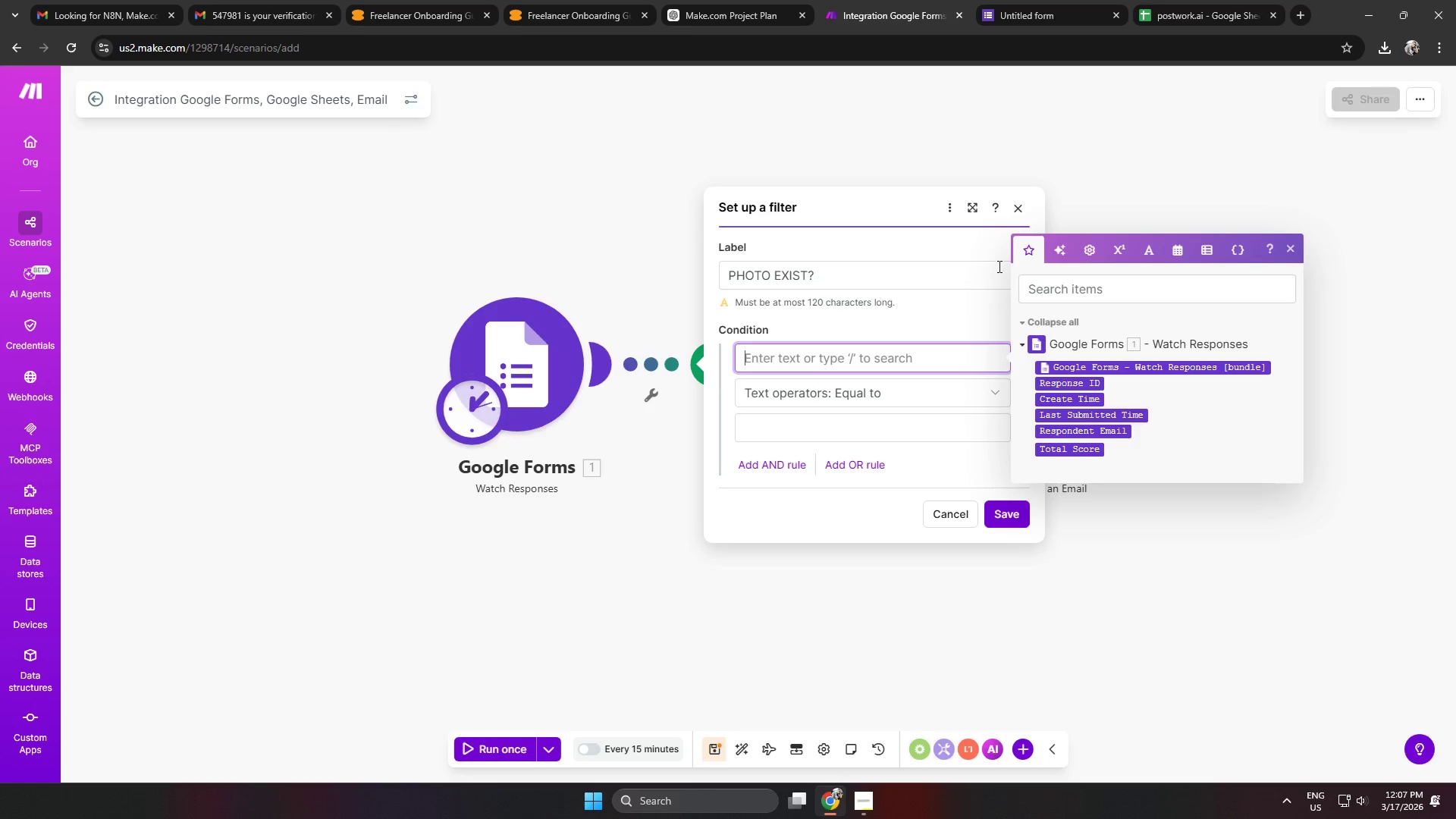 
wait(7.81)
 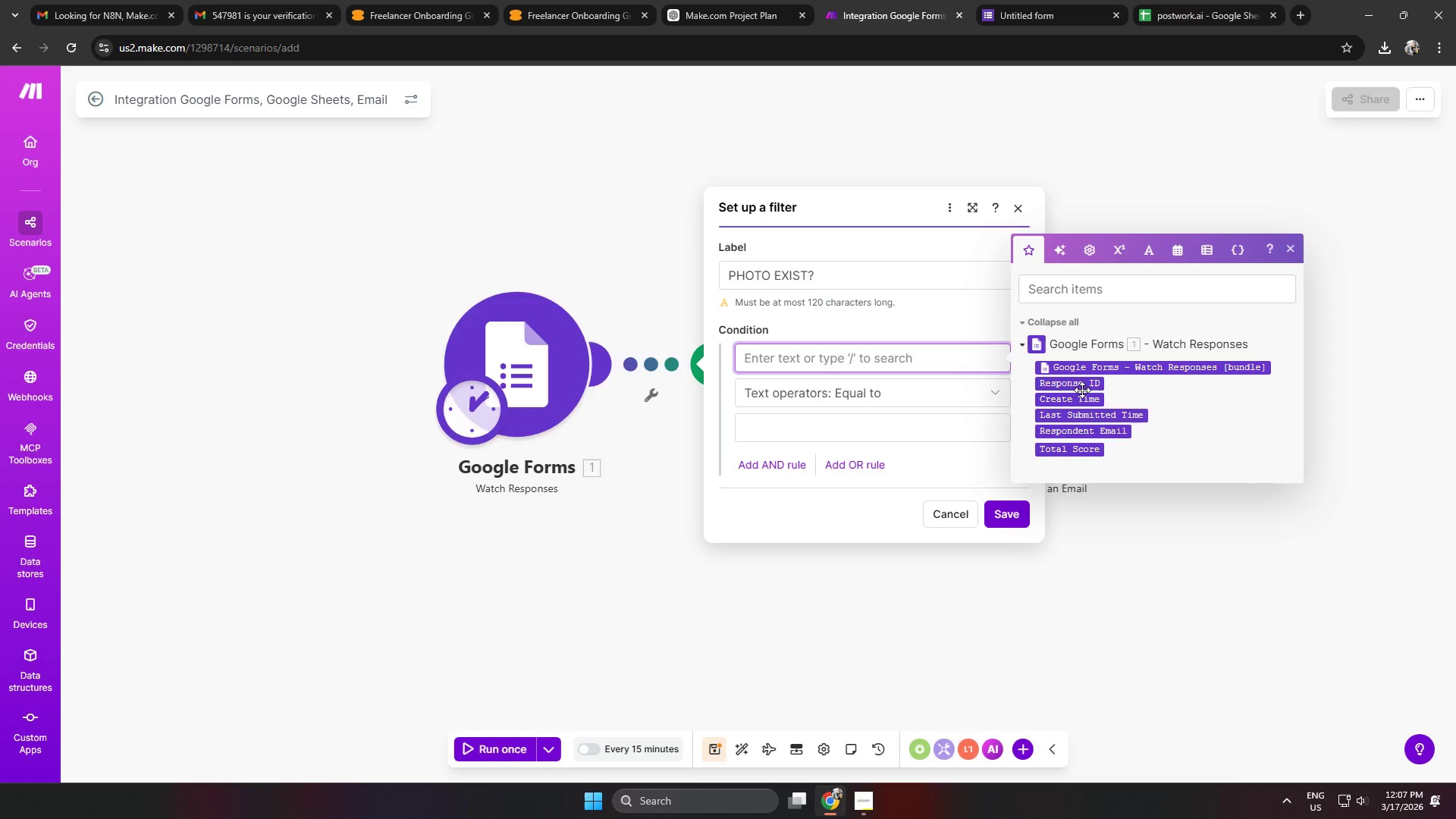 
left_click([1009, 19])
 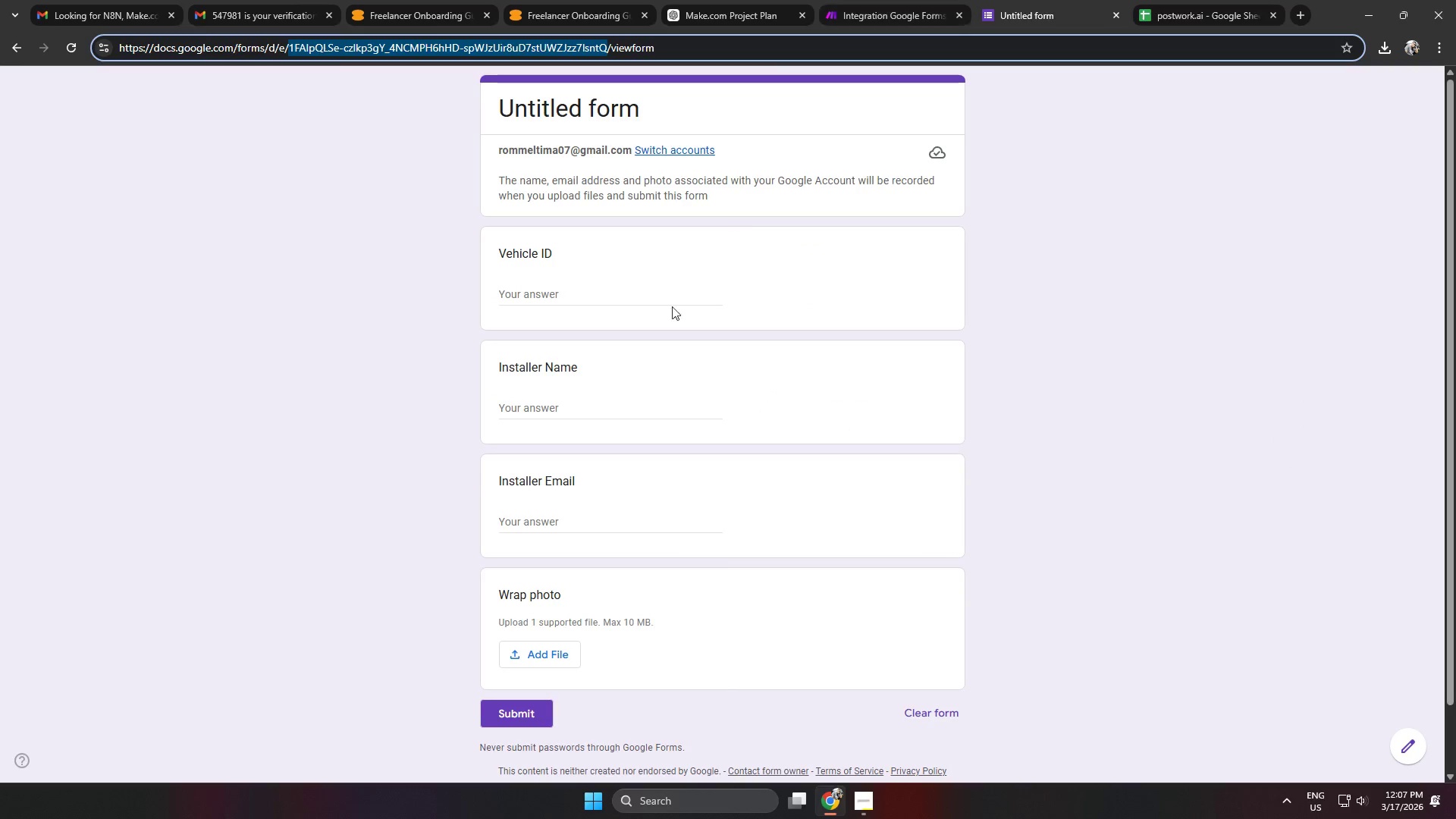 
left_click([589, 290])
 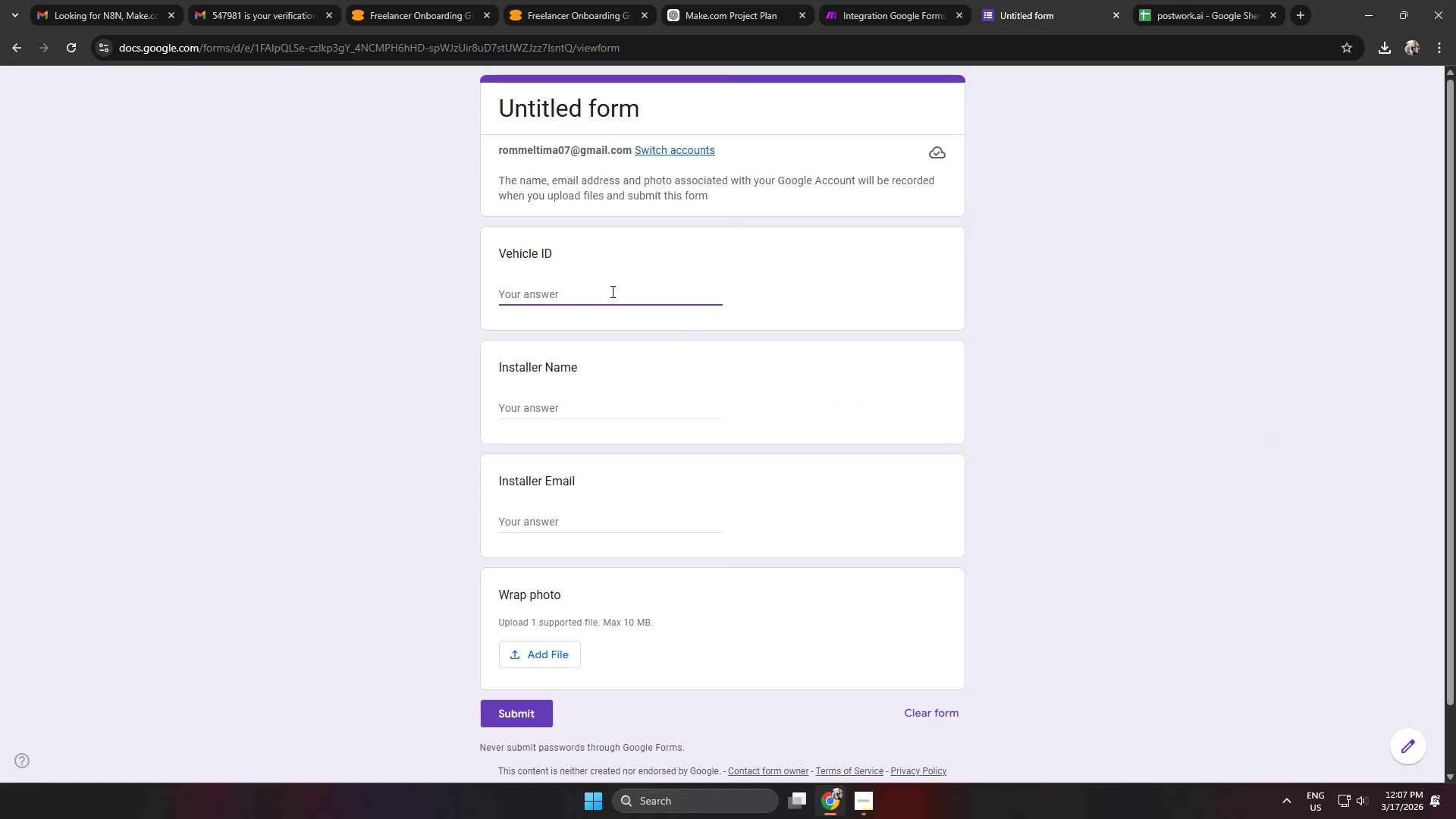 
type(G3)
key(Backspace)
key(Backspace)
type(G3_)
key(Backspace)
key(Backspace)
key(Backspace)
type(TOYA)
key(Backspace)
type(OYA)
key(Backspace)
key(Backspace)
type(TA_HILUX04)
 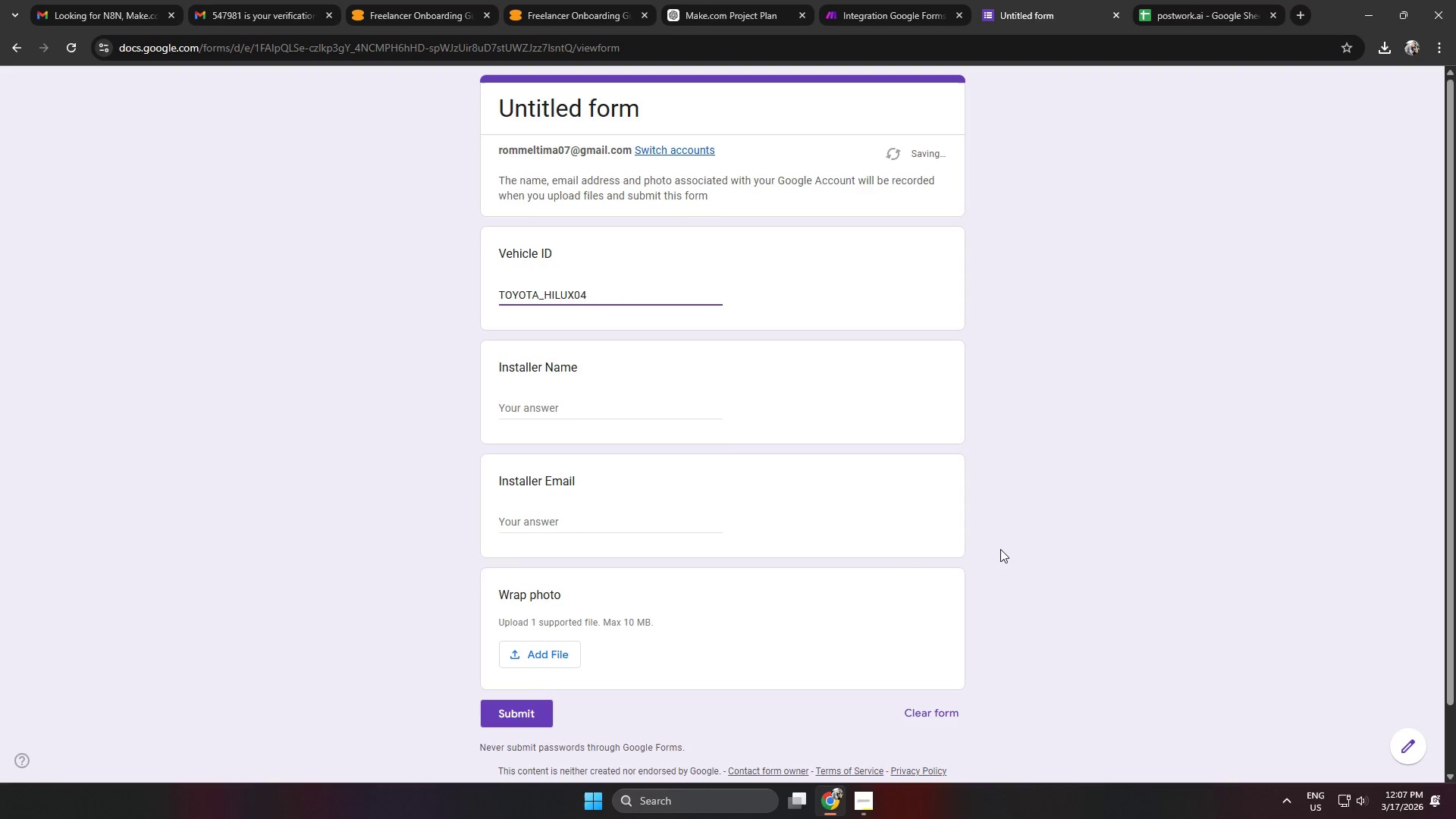 
key(Tab)
type(jEFFR)
key(Backspace)
key(Backspace)
key(Backspace)
key(Backspace)
key(Backspace)
type(Jeffrey)
key(Tab)
type(romm)
 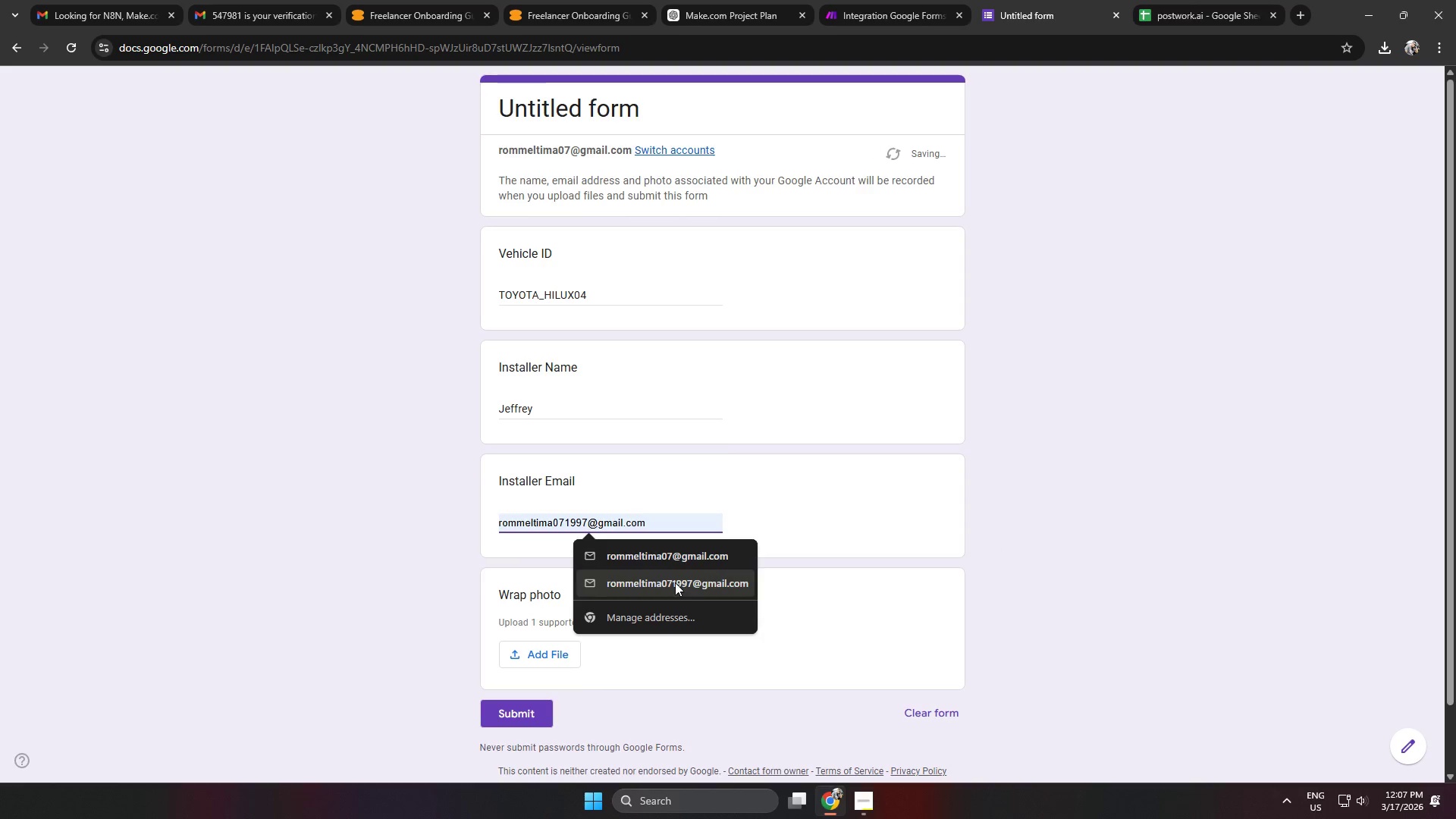 
left_click([629, 554])
 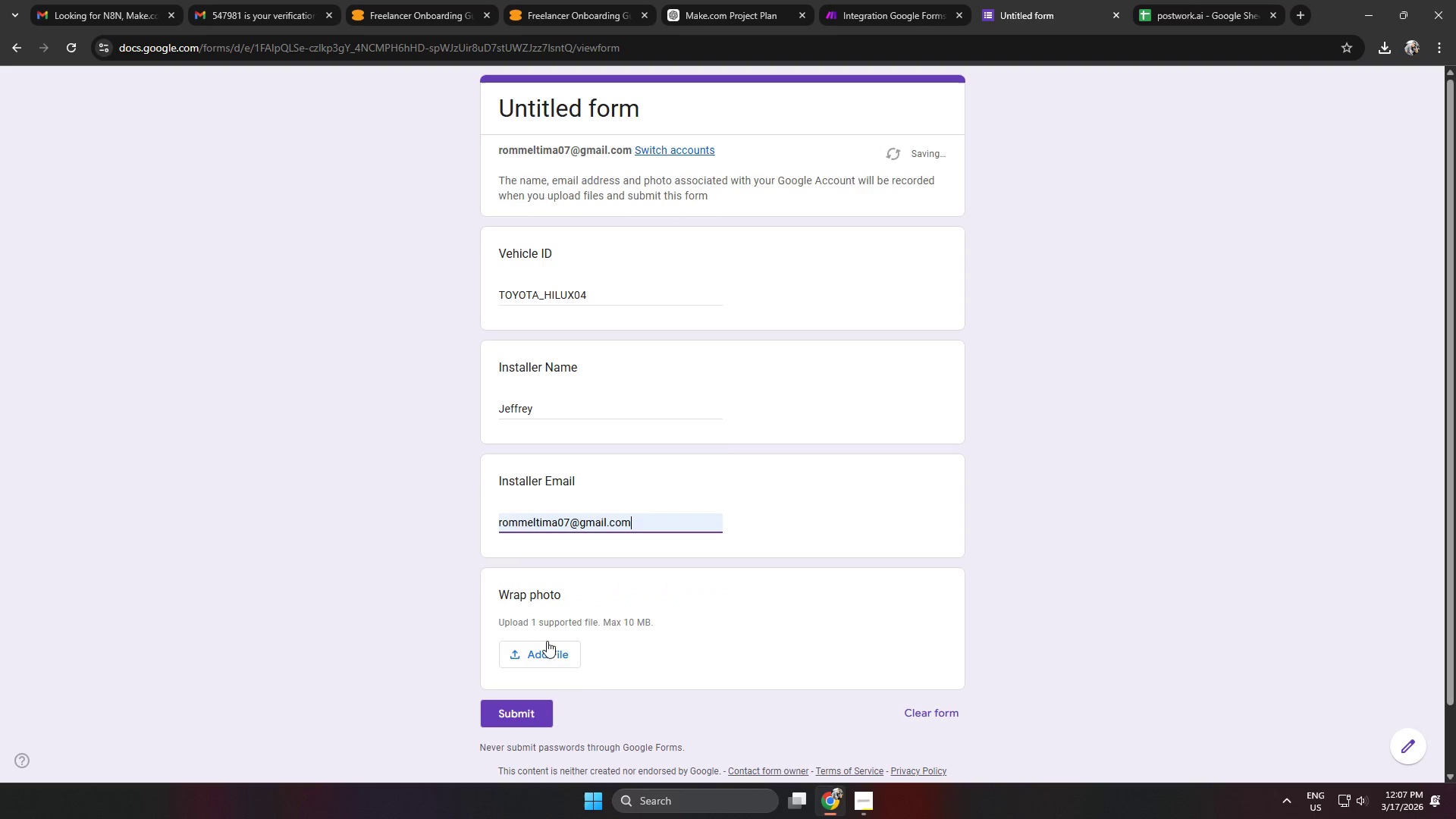 
left_click([542, 654])
 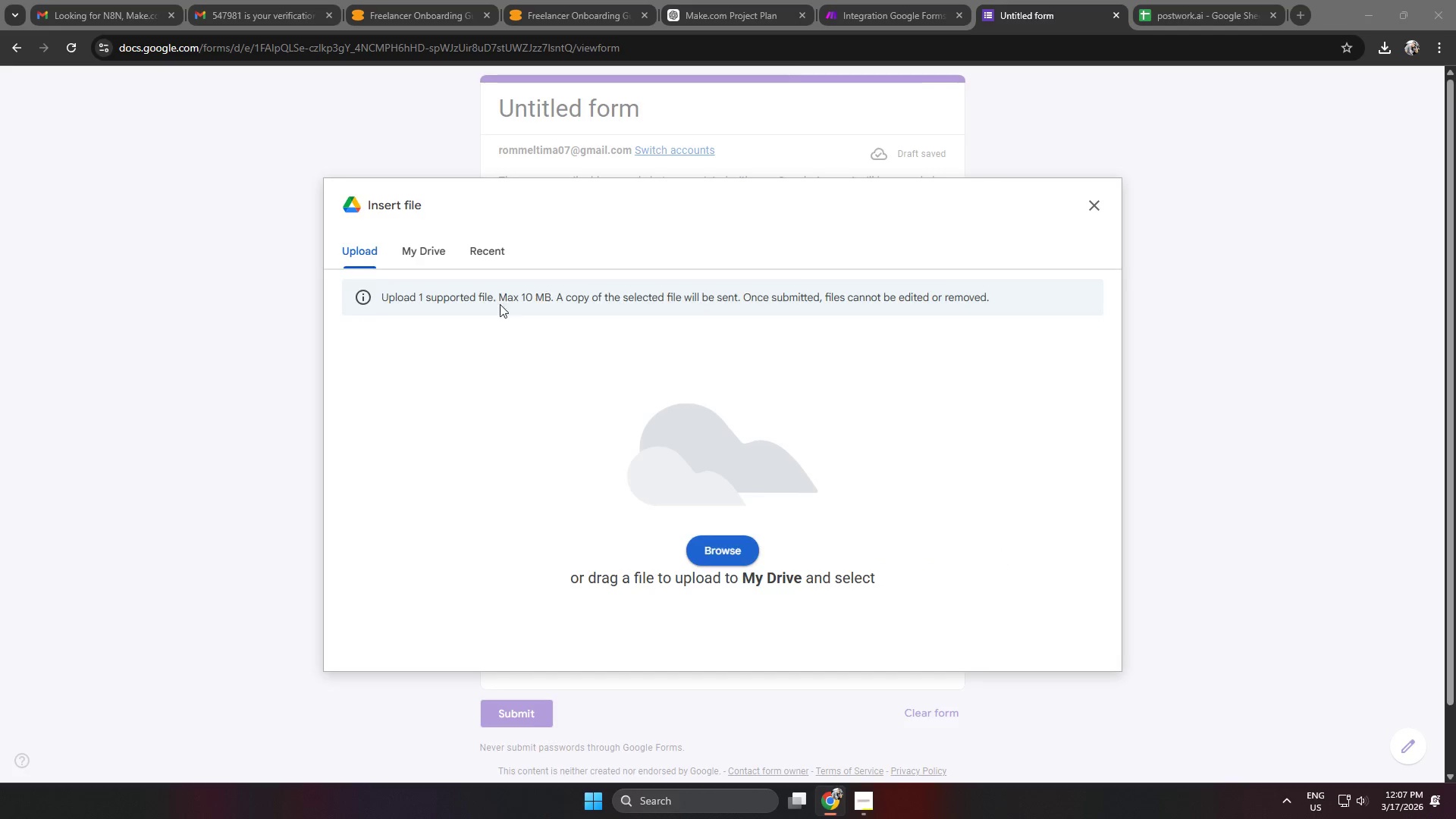 
left_click([77, 187])
 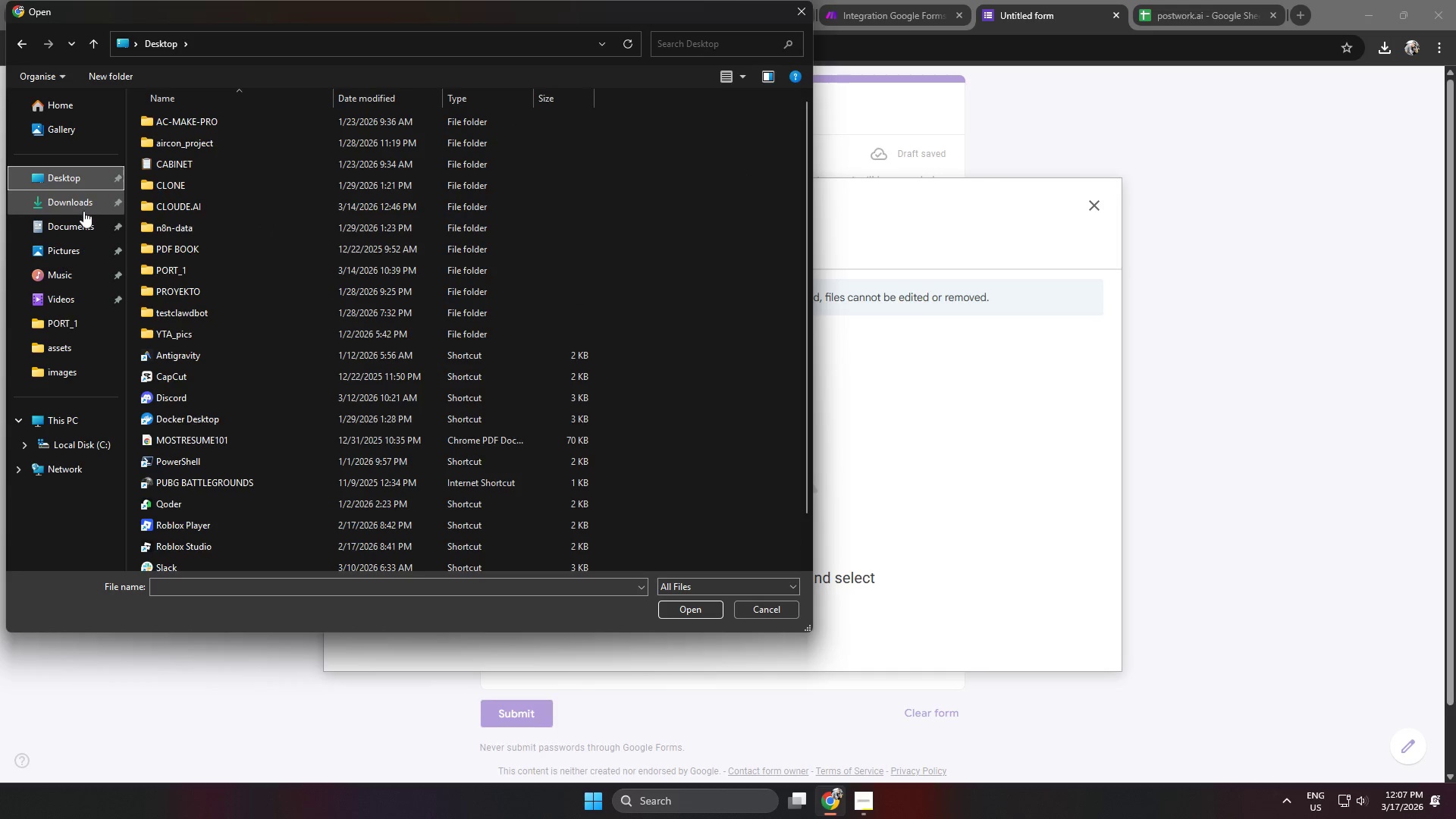 
left_click([79, 212])
 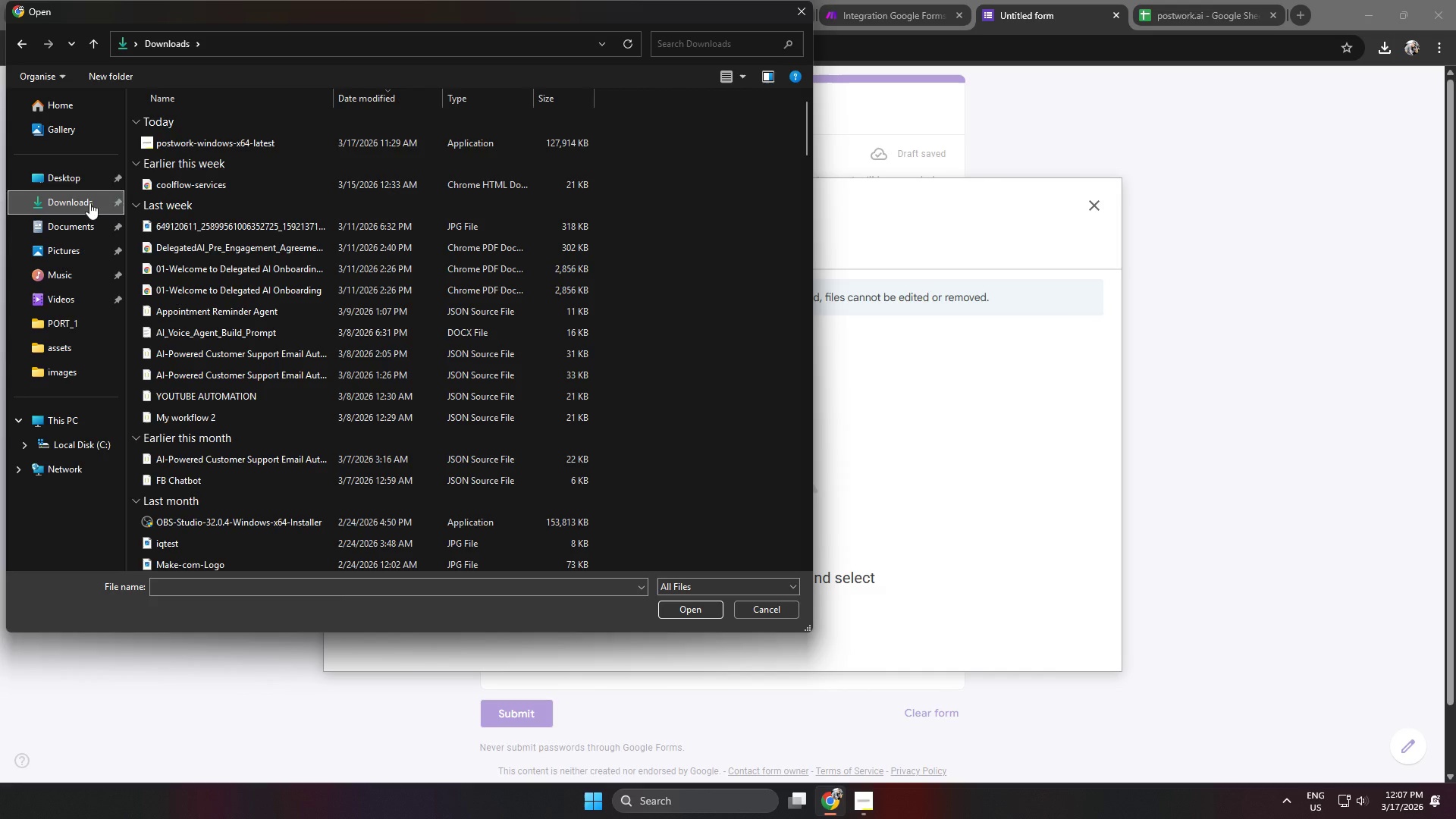 
key(Alt+AltRight)
 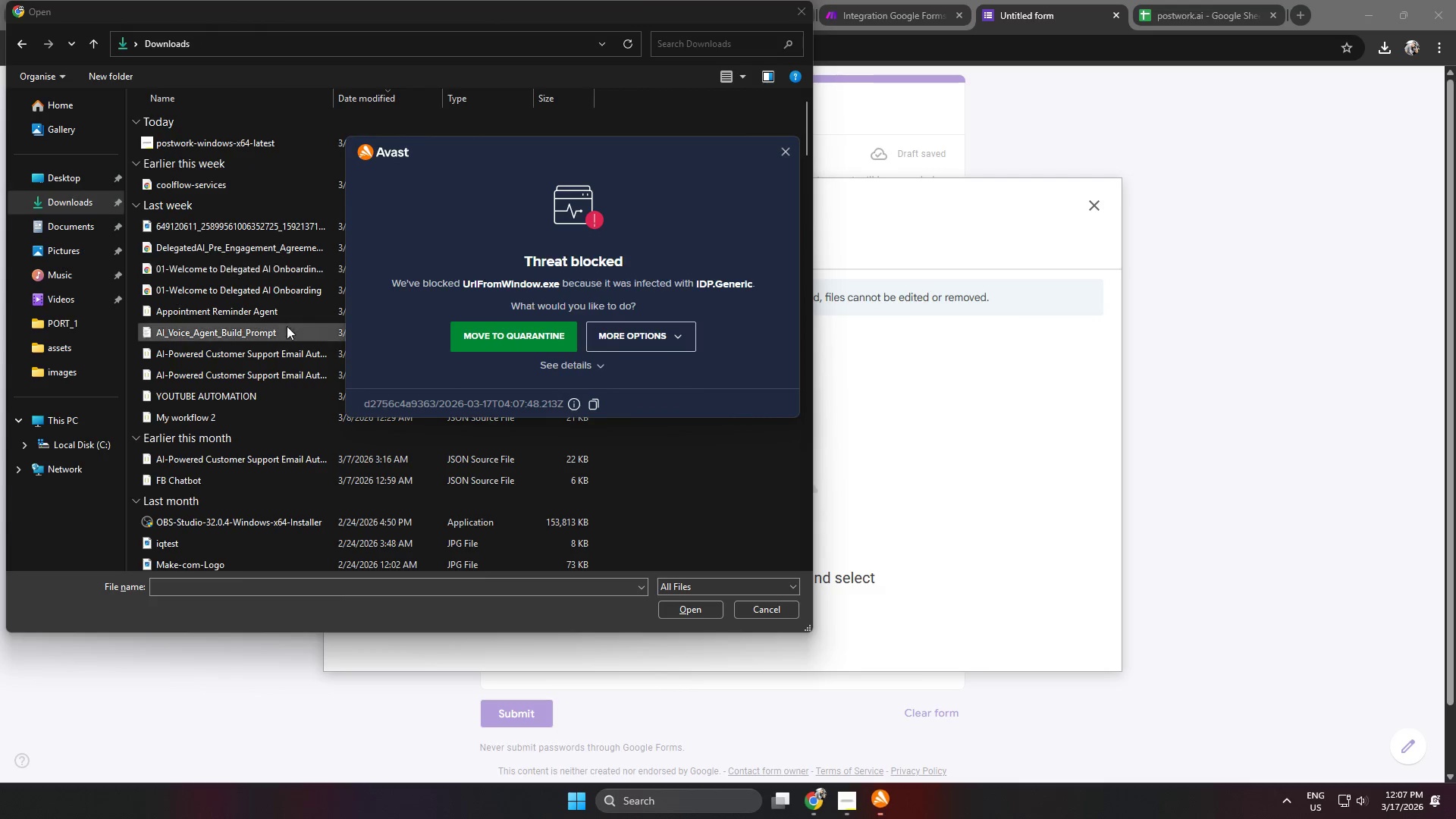 
key(Alt+Control+ControlRight)
 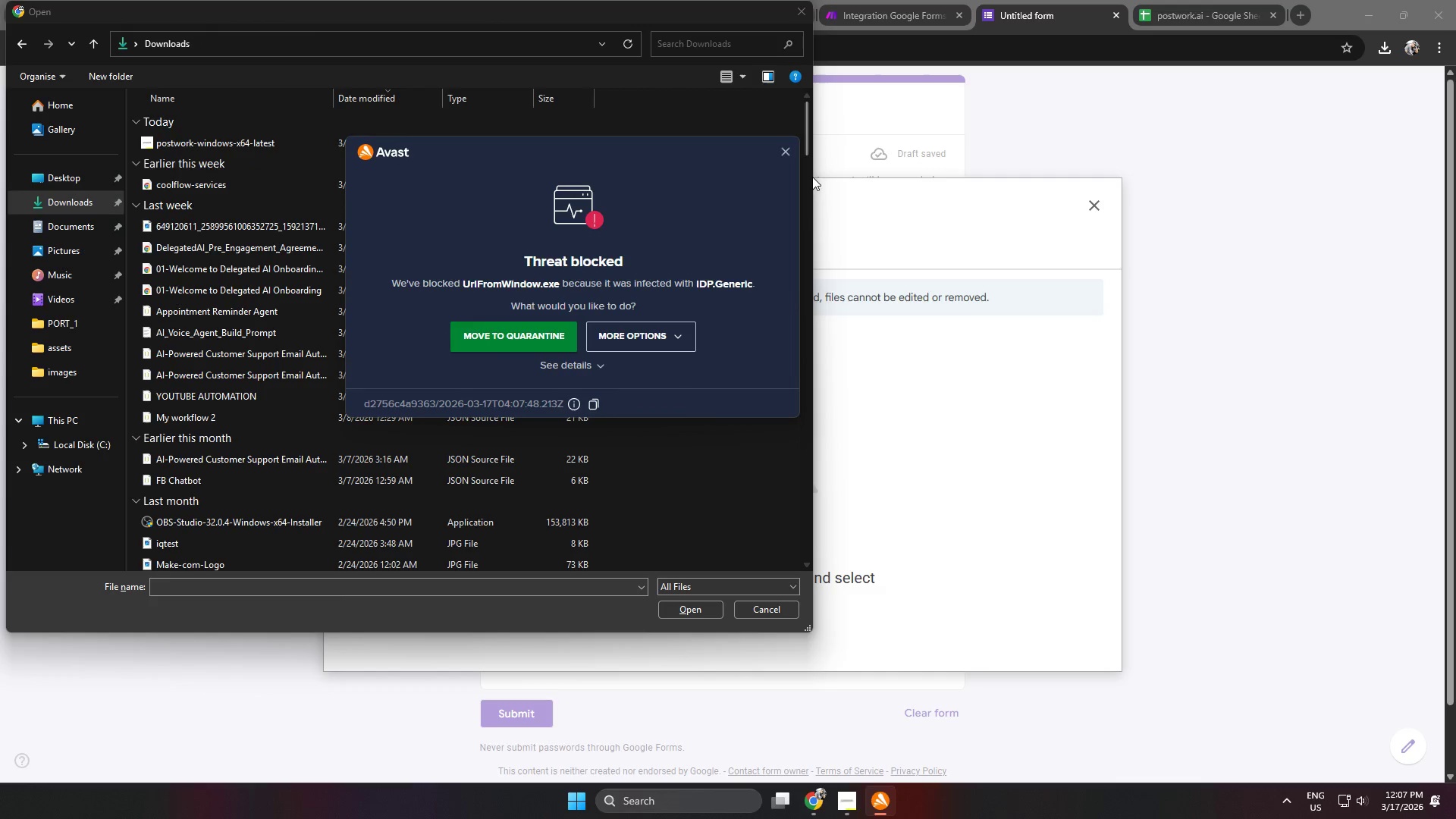 
left_click([785, 158])
 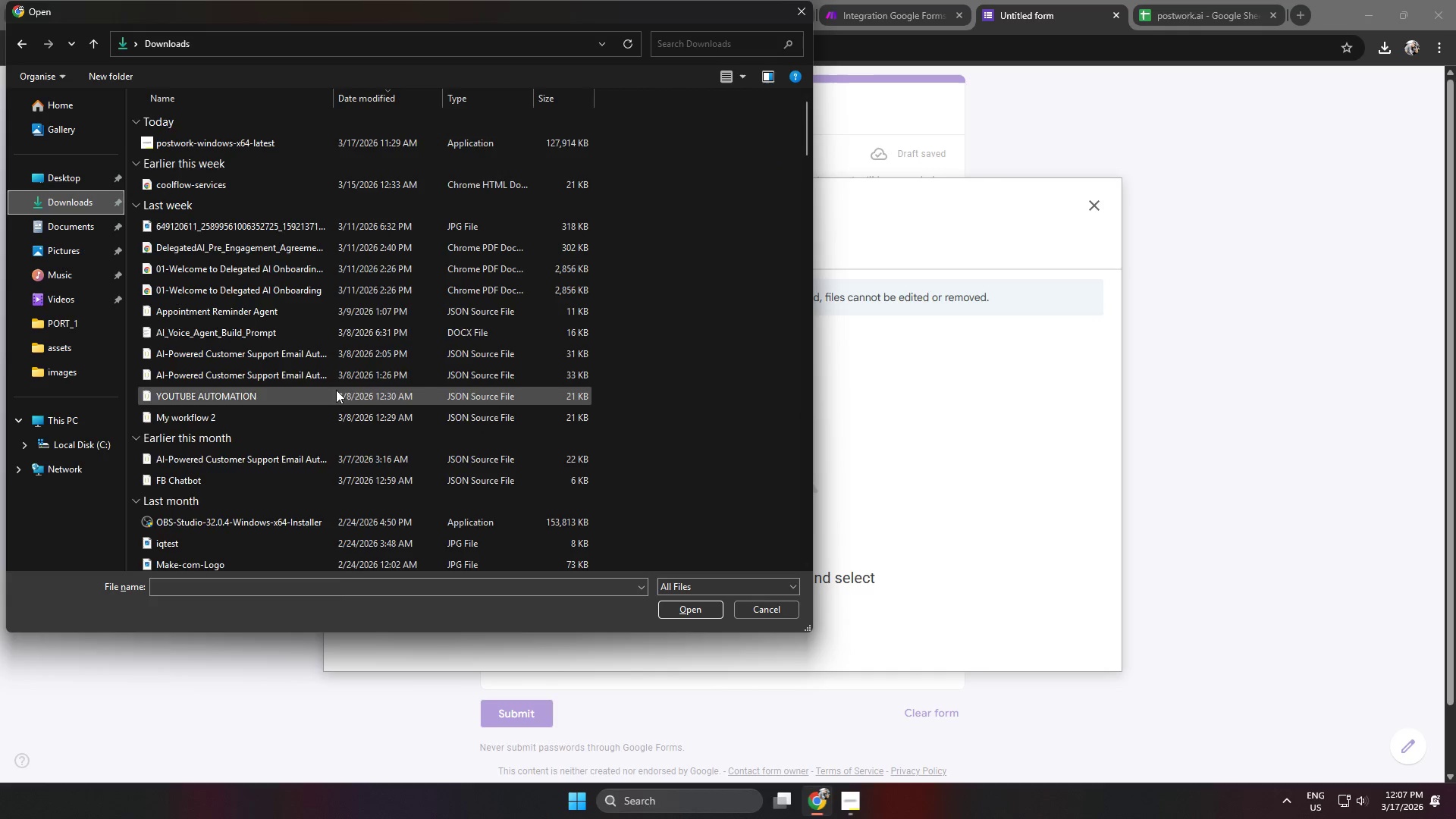 
scroll: coordinate [322, 399], scroll_direction: down, amount: 2.0